 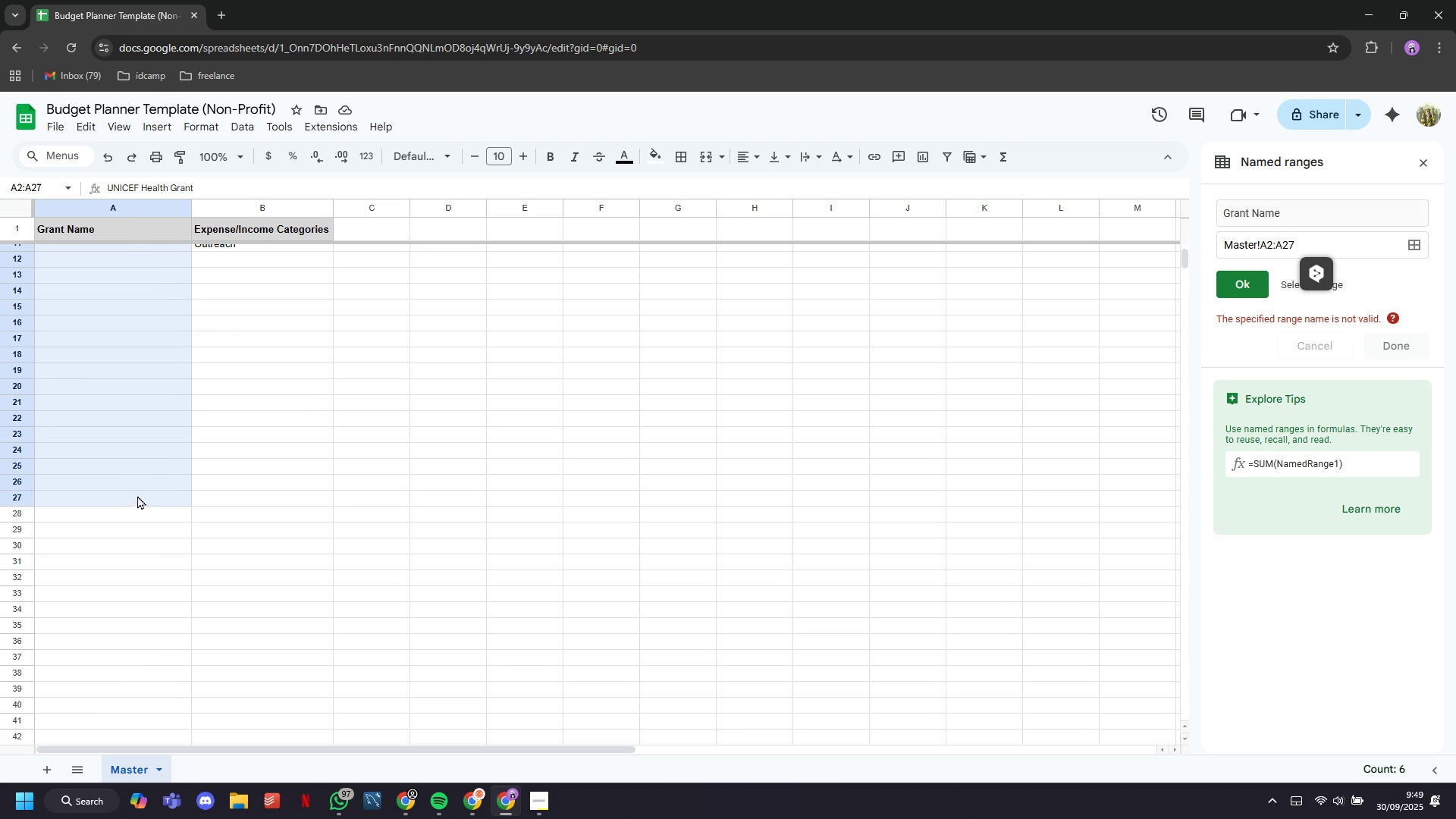 
scroll: coordinate [142, 600], scroll_direction: down, amount: 1.0
 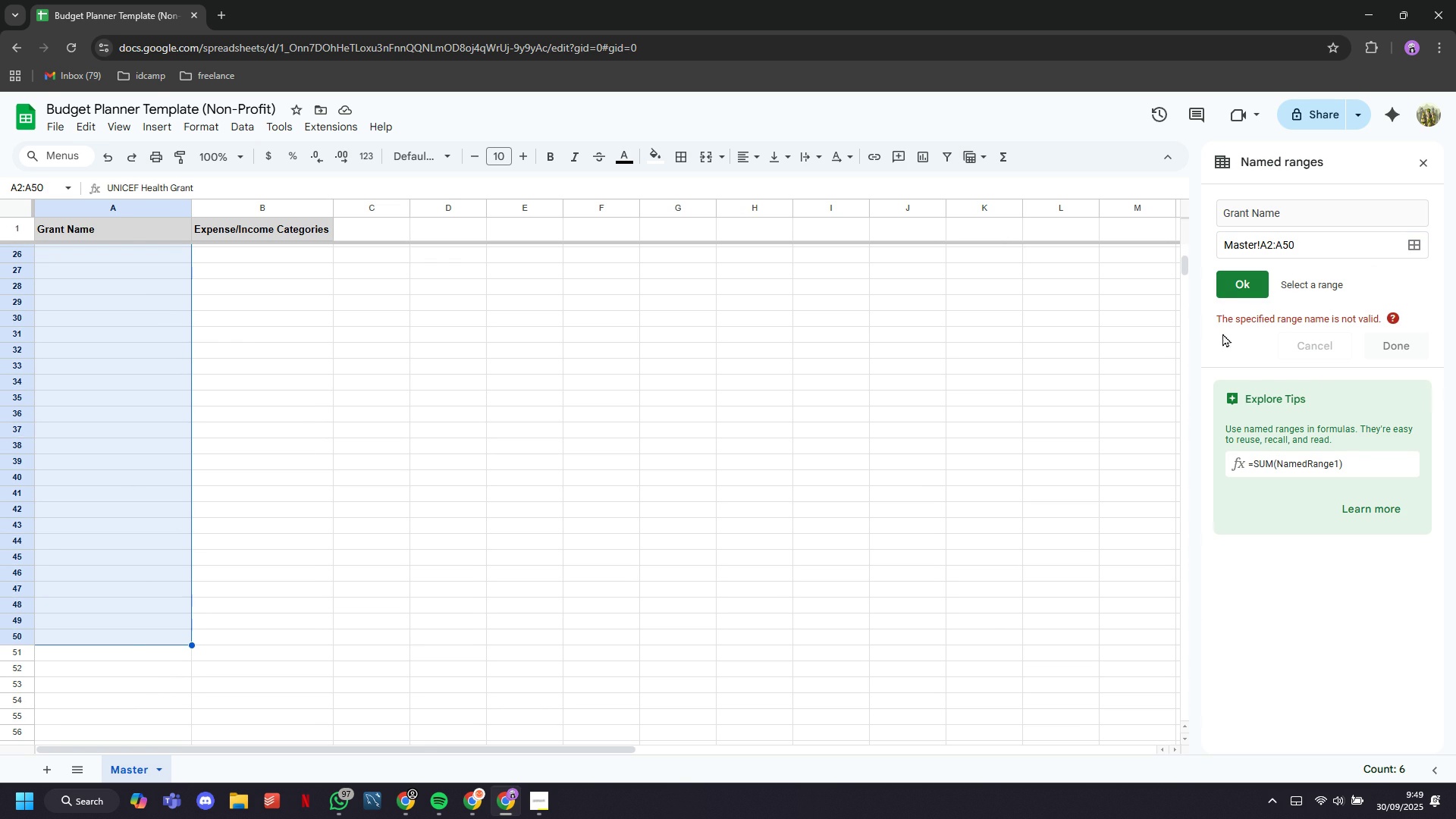 
left_click([1227, 283])
 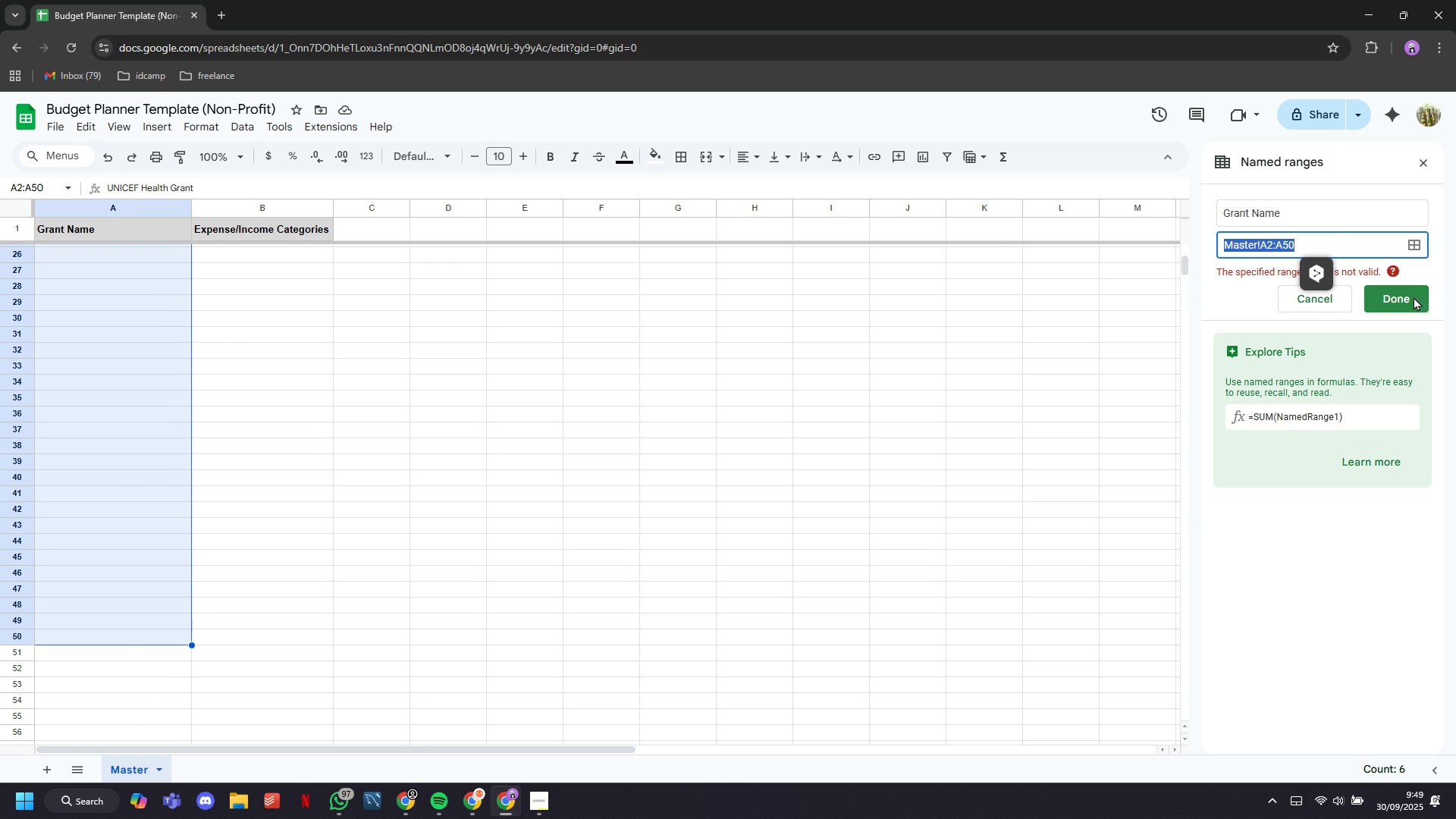 
left_click([1414, 297])
 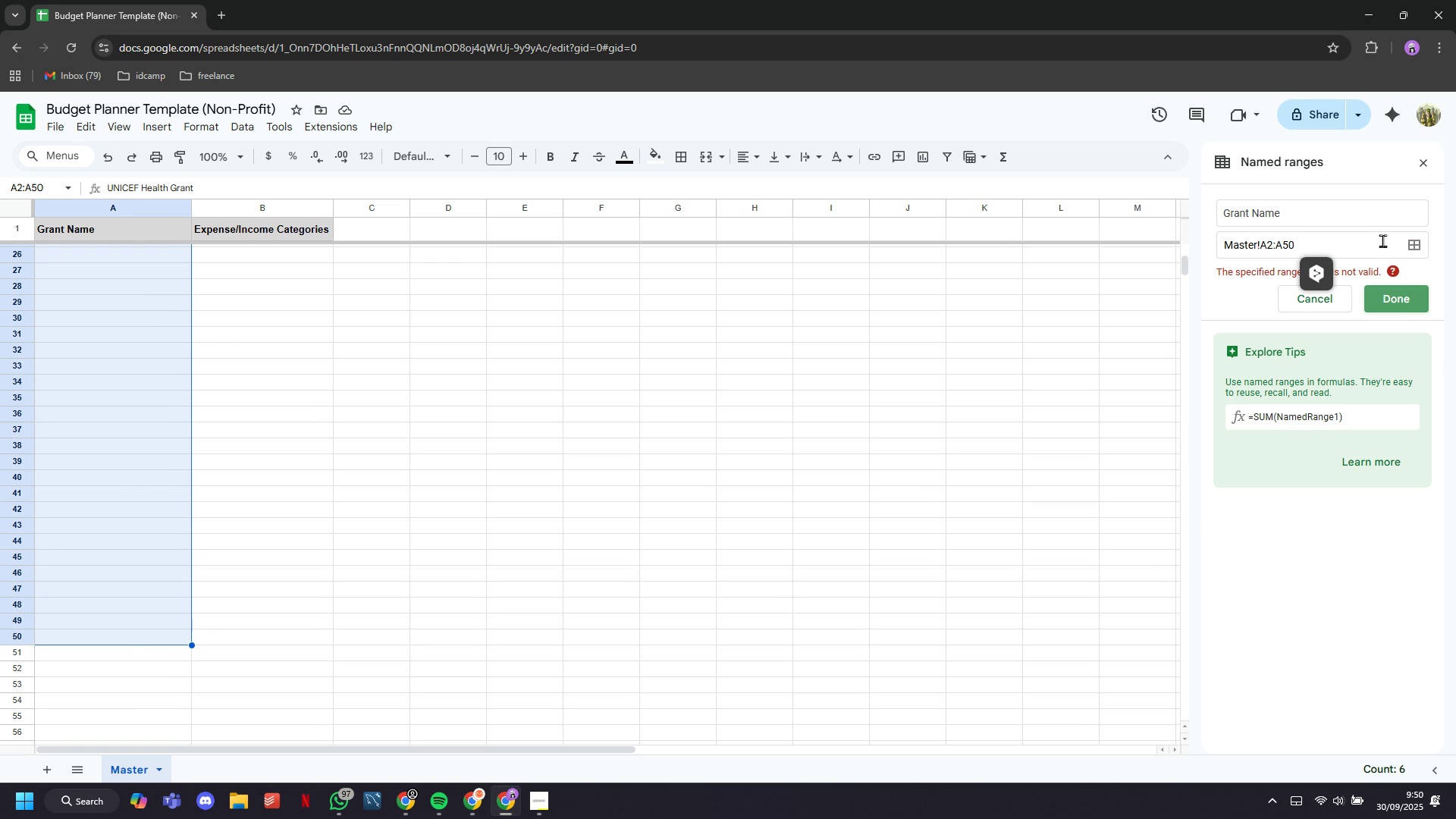 
left_click([1377, 217])
 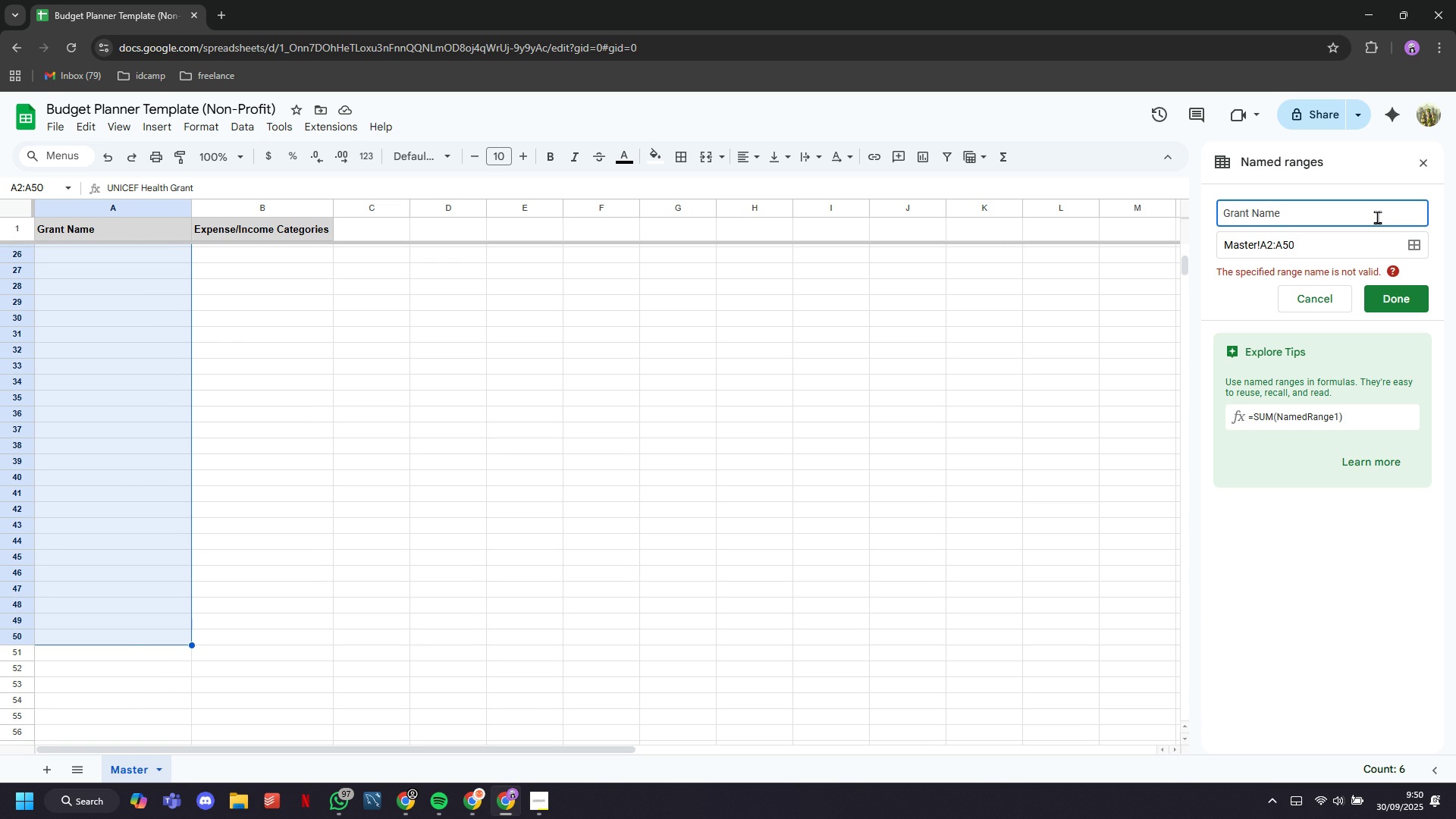 
key(ArrowLeft)
 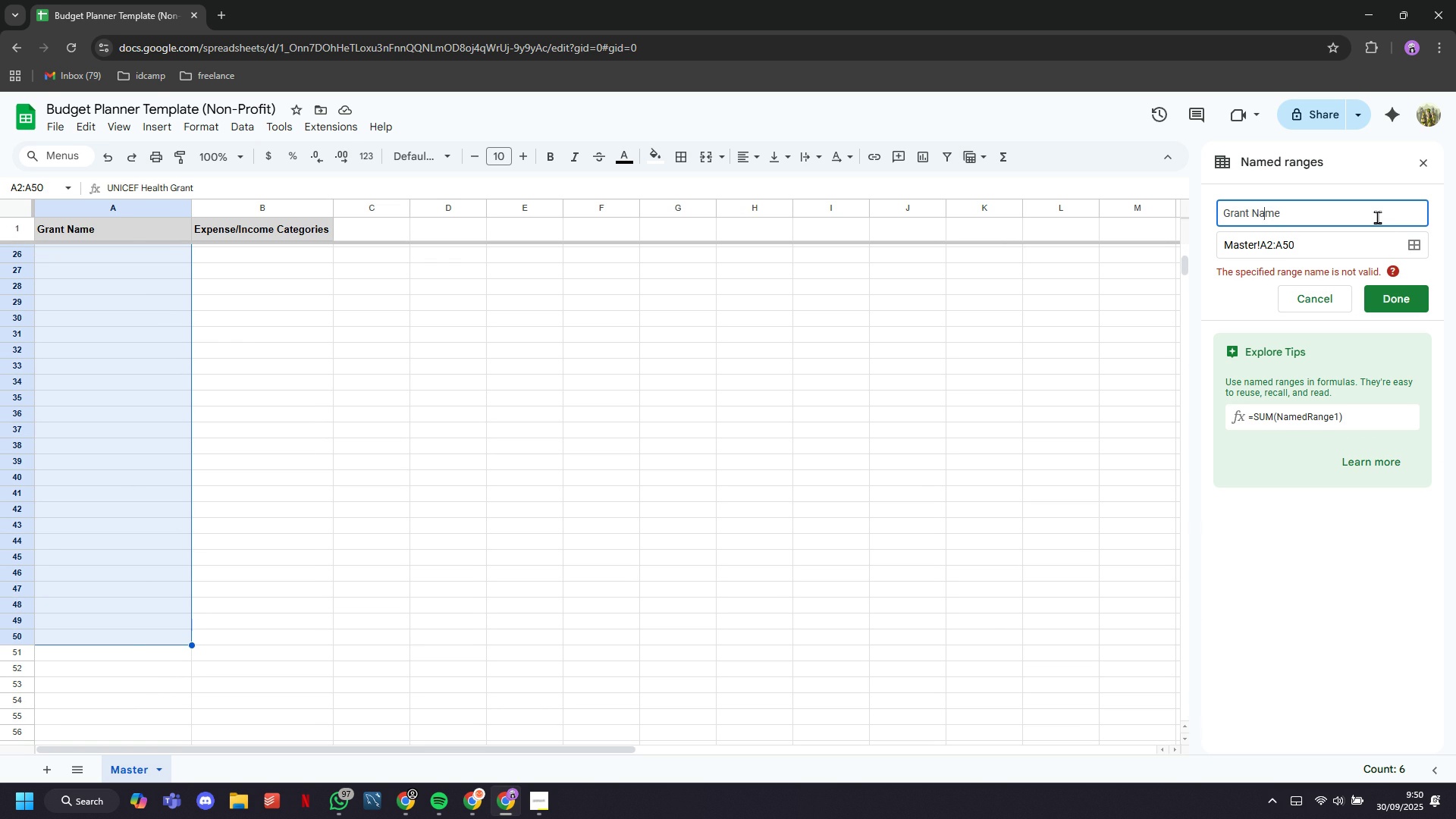 
key(ArrowLeft)
 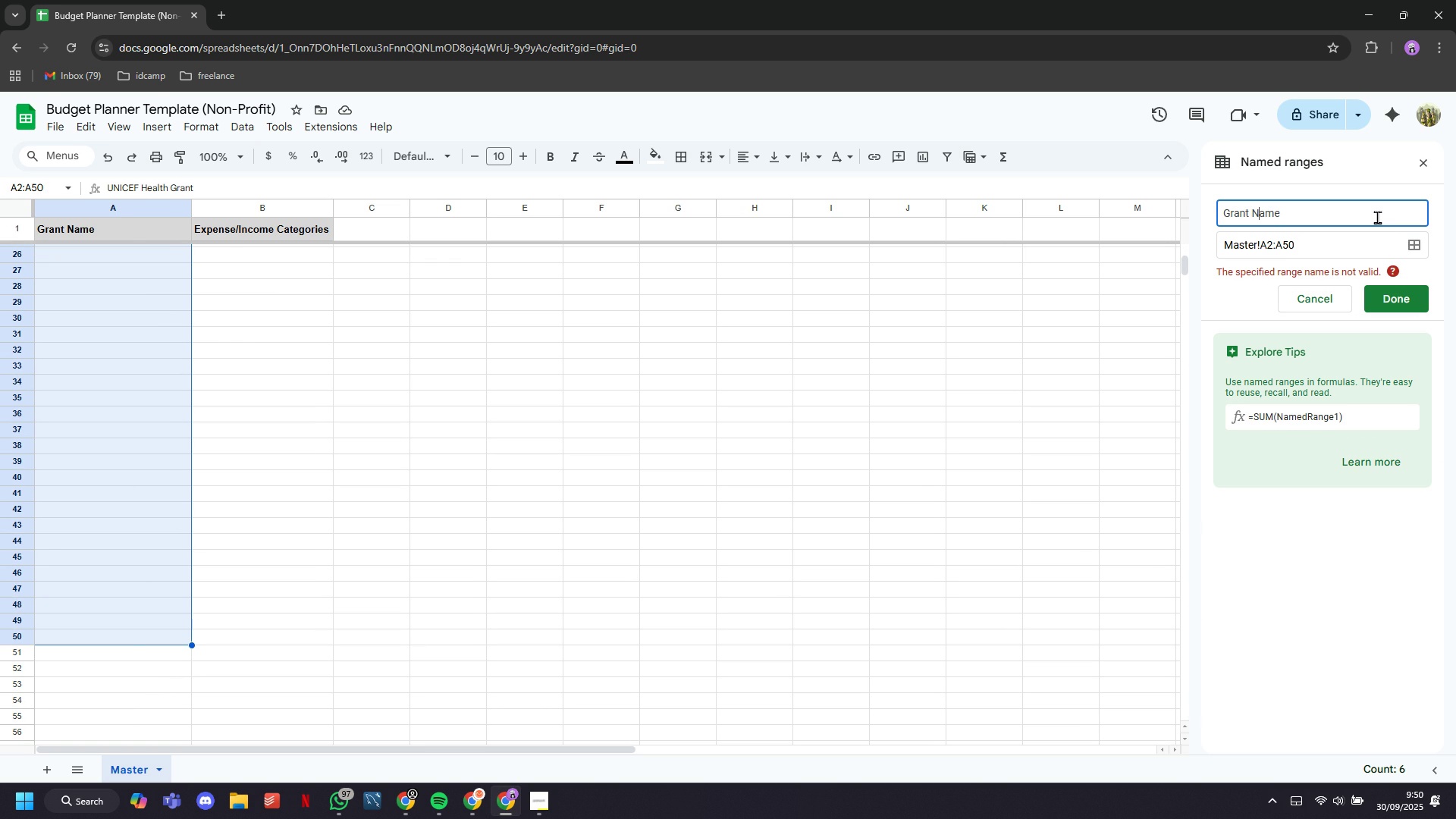 
key(ArrowLeft)
 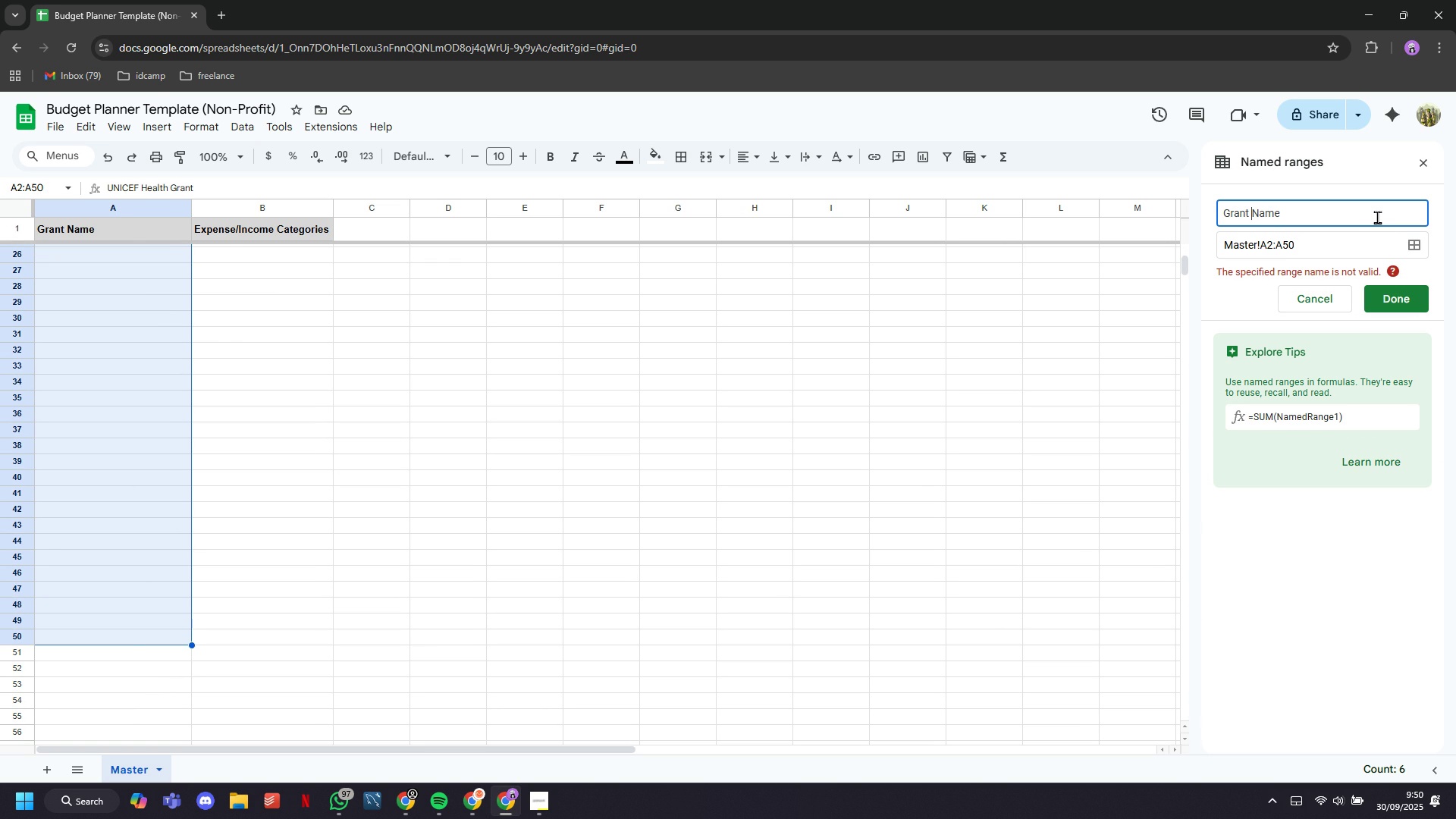 
key(ArrowLeft)
 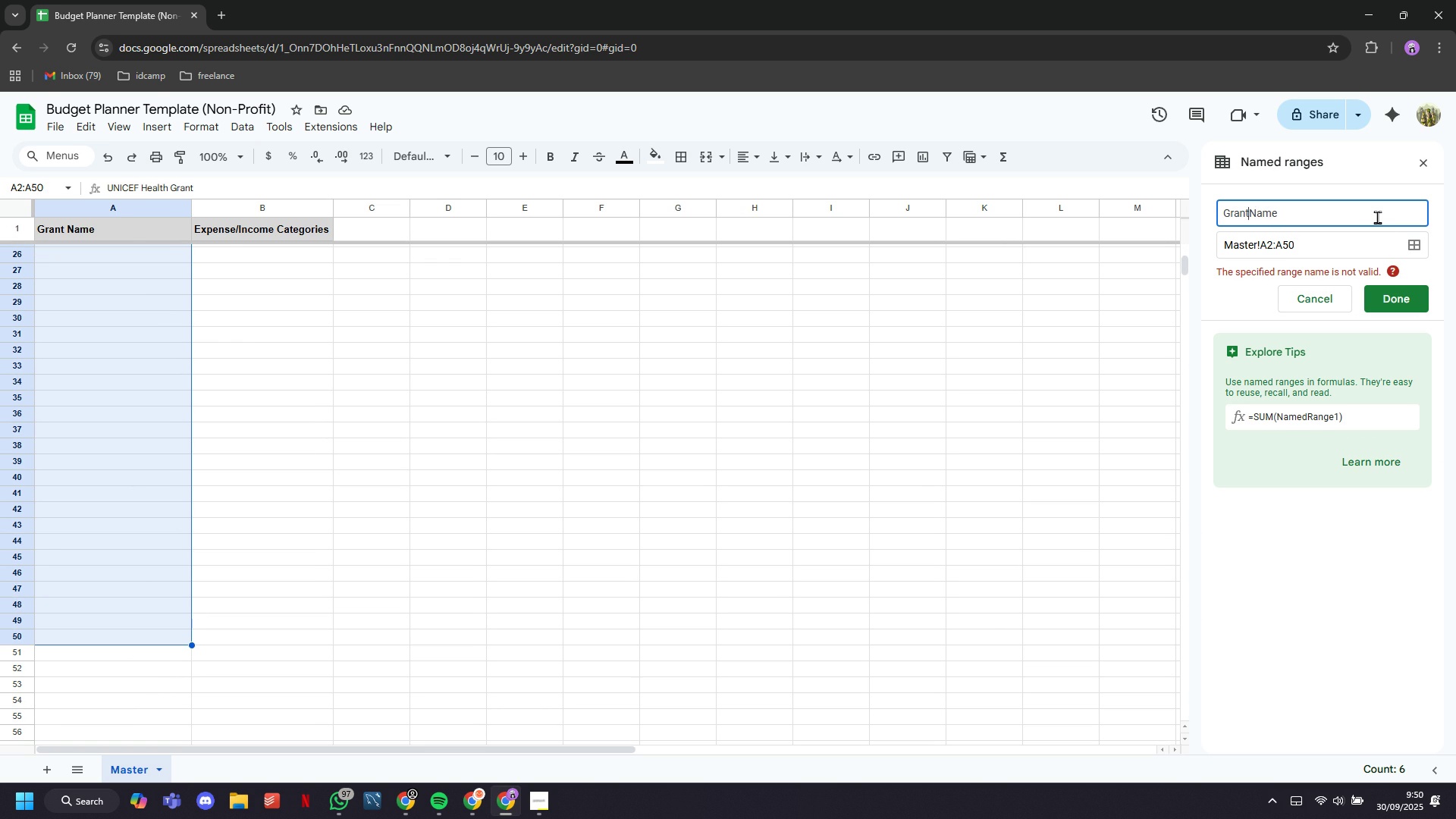 
key(Backspace)
 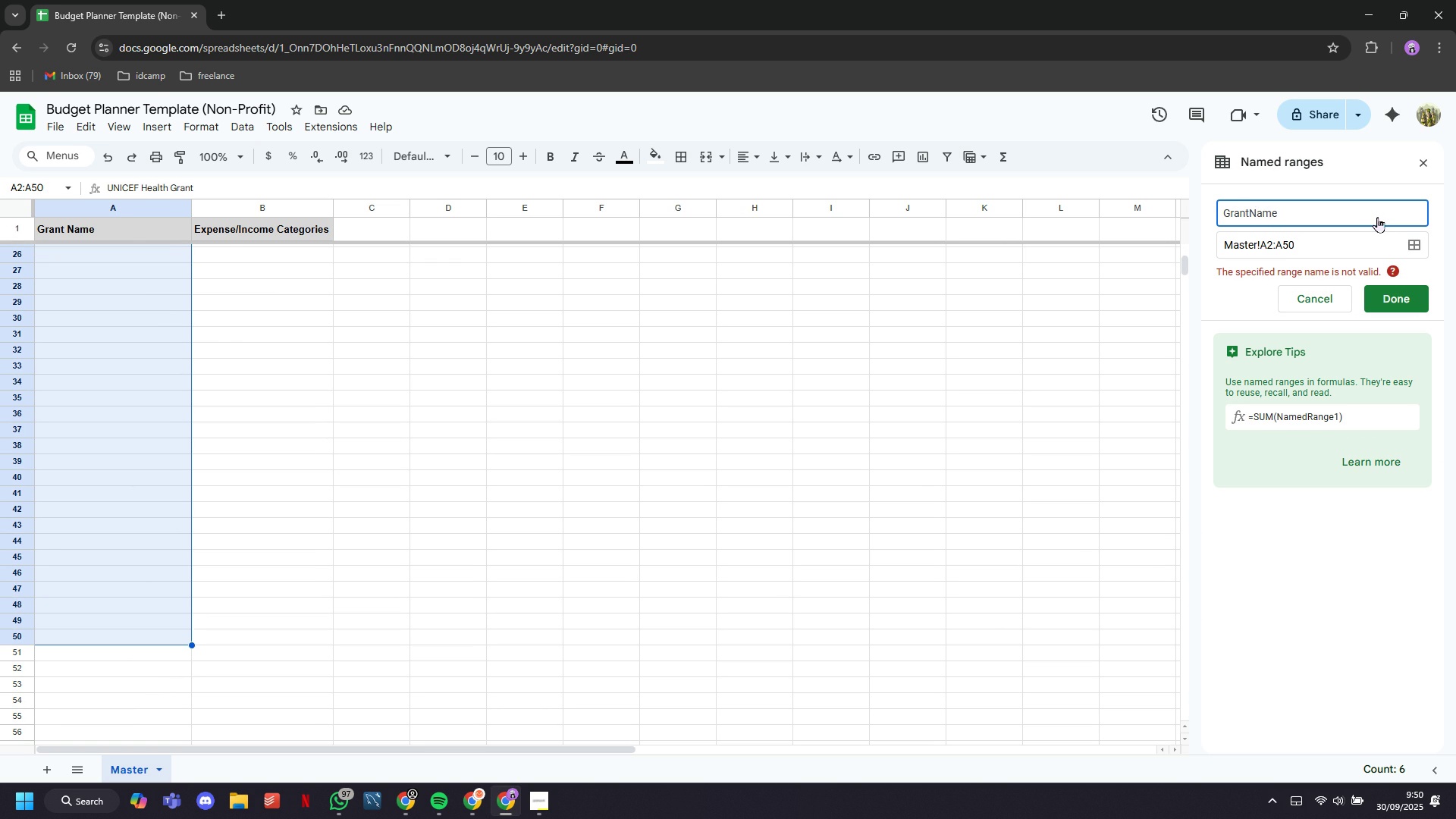 
key(Enter)
 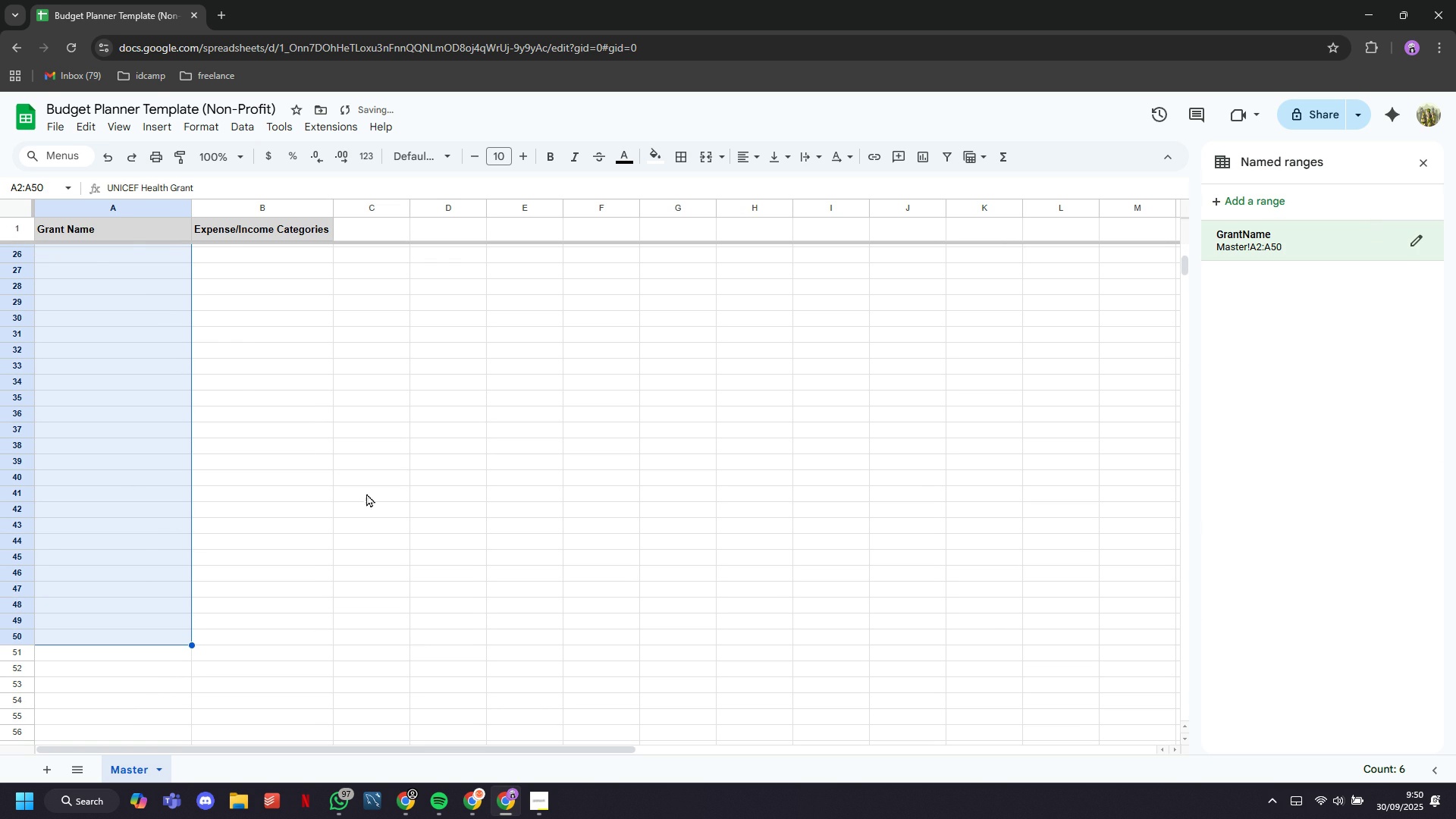 
scroll: coordinate [162, 539], scroll_direction: up, amount: 17.0
 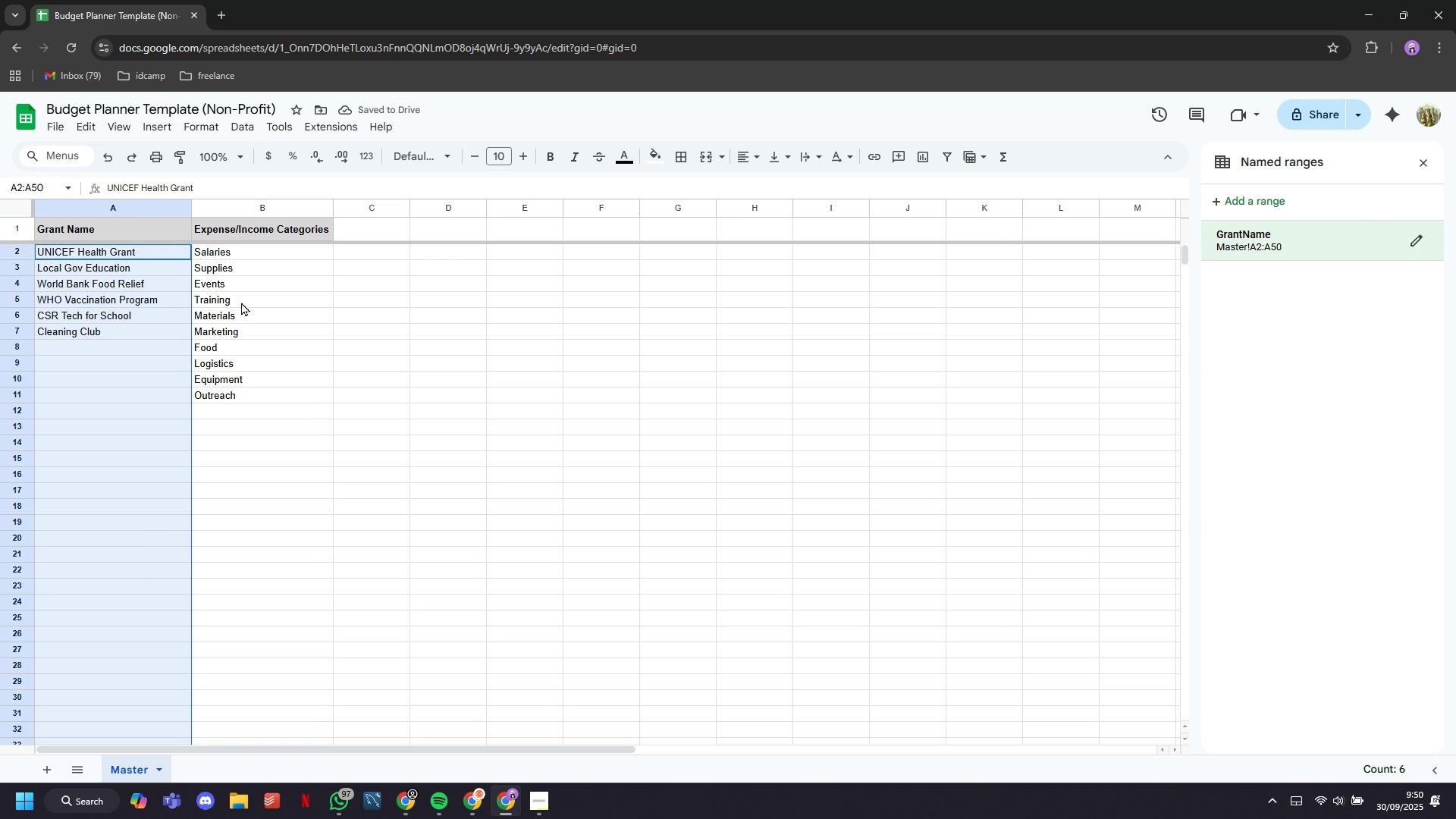 
left_click([236, 316])